 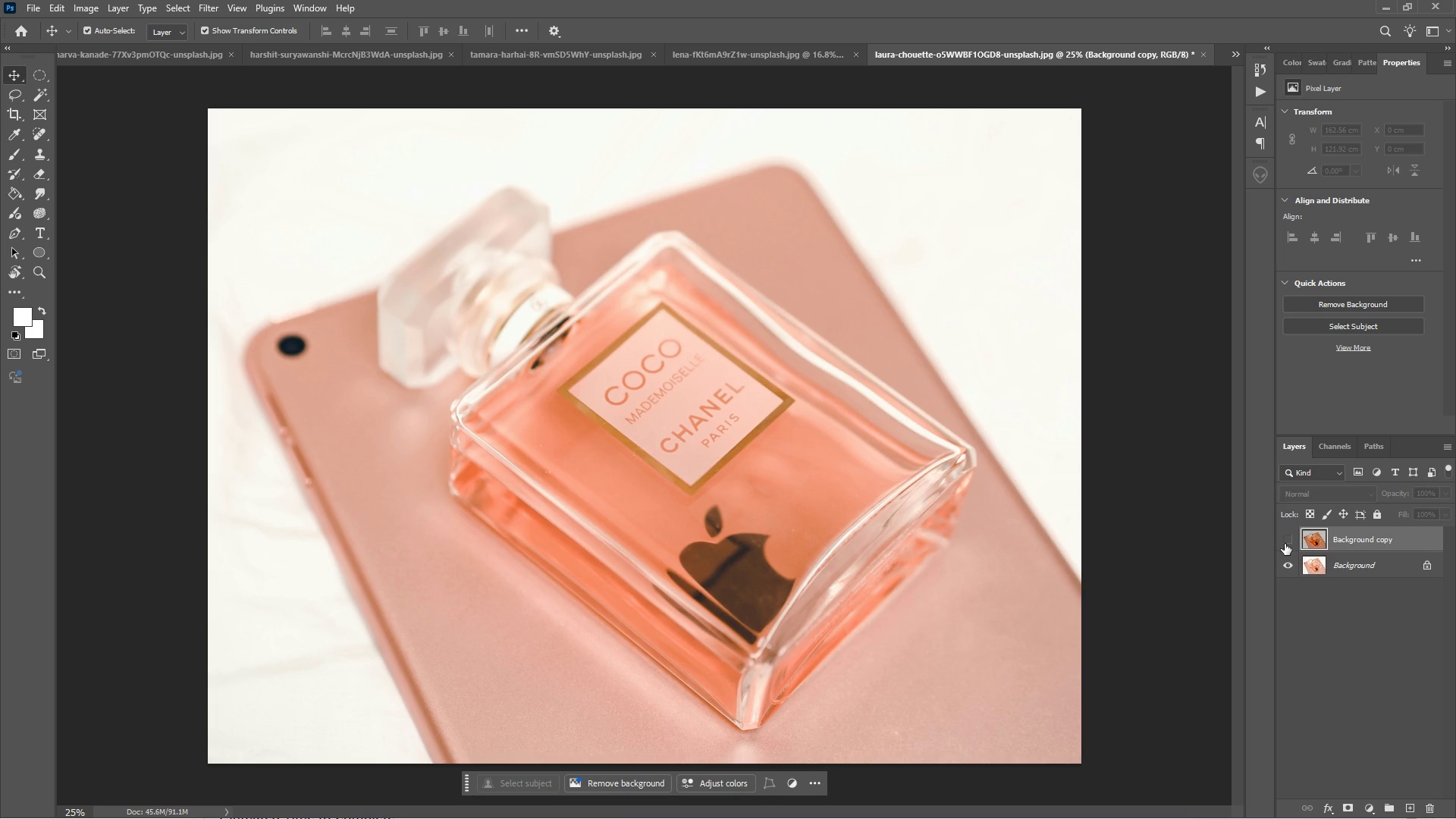 
left_click([1284, 543])
 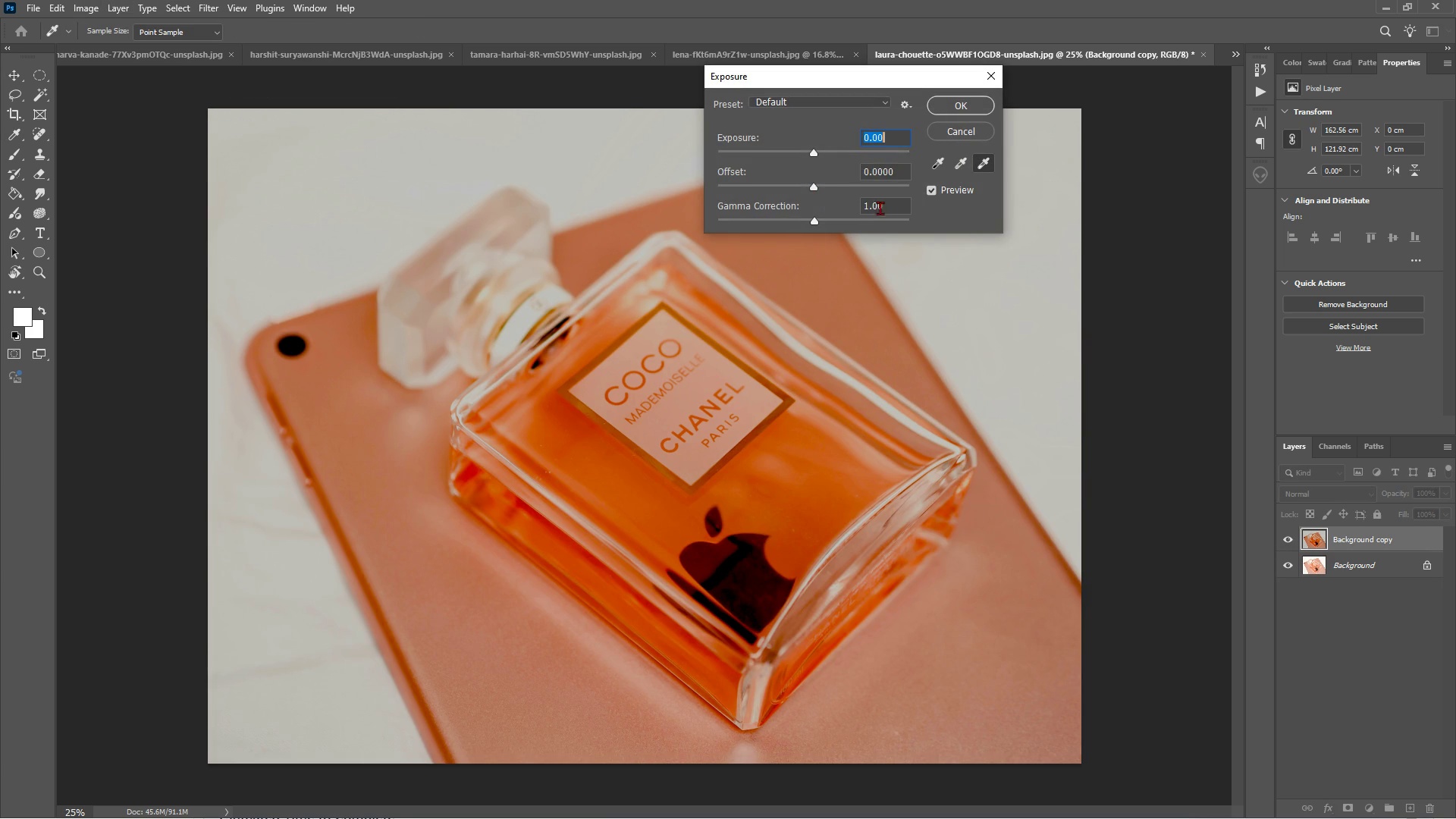 
wait(7.59)
 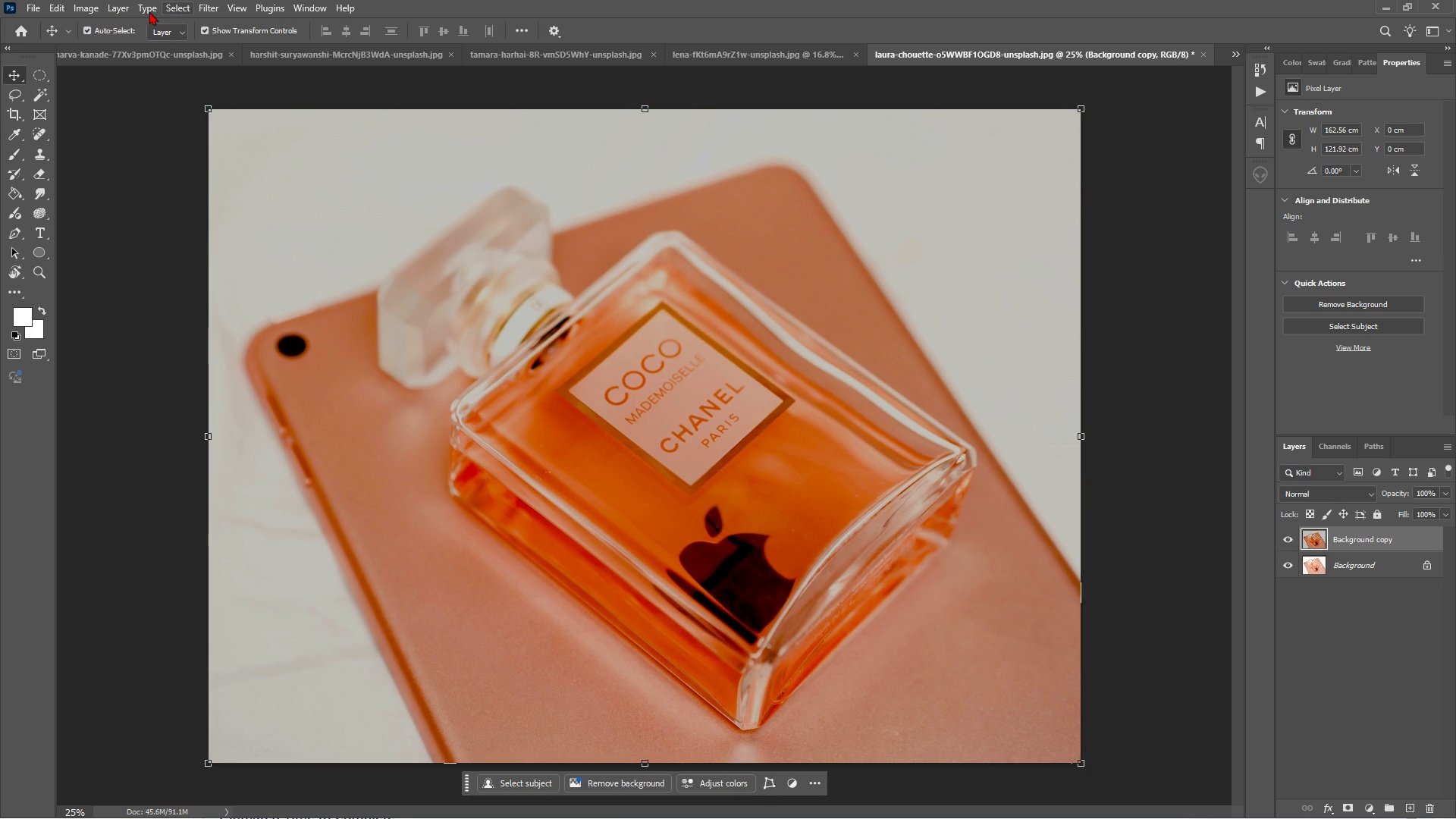 
left_click([943, 130])
 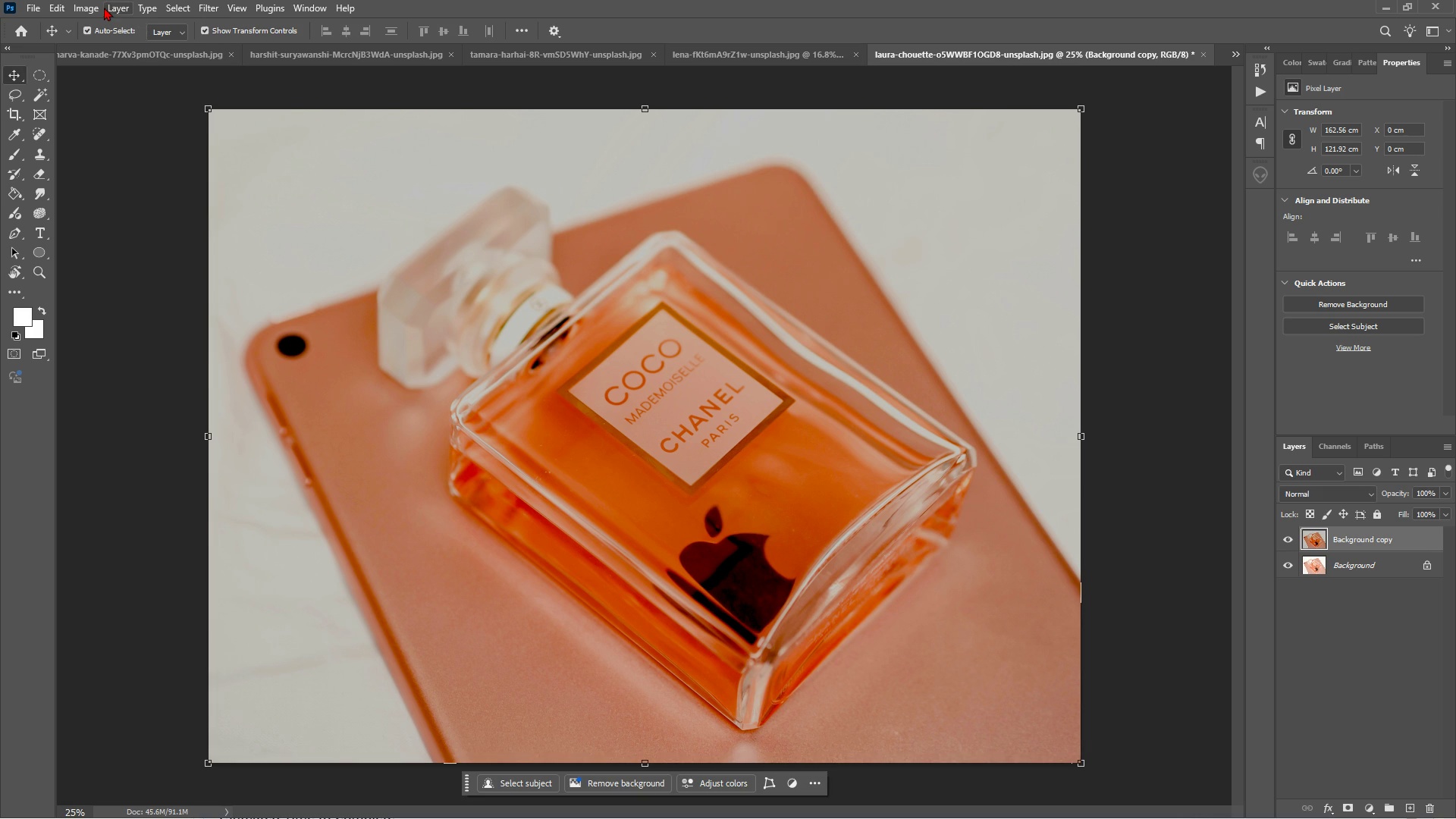 
left_click([104, 8])
 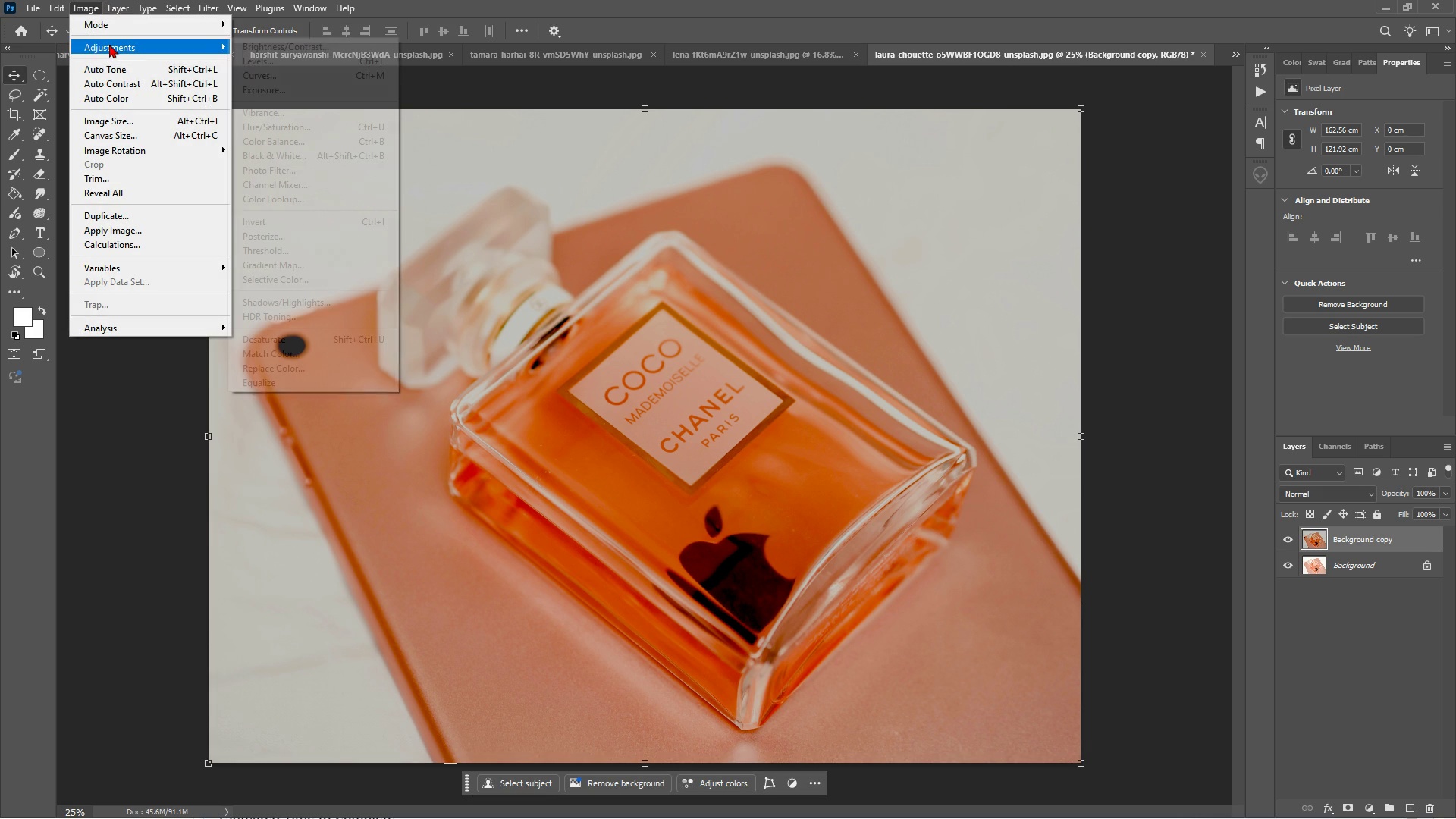 
left_click([109, 44])
 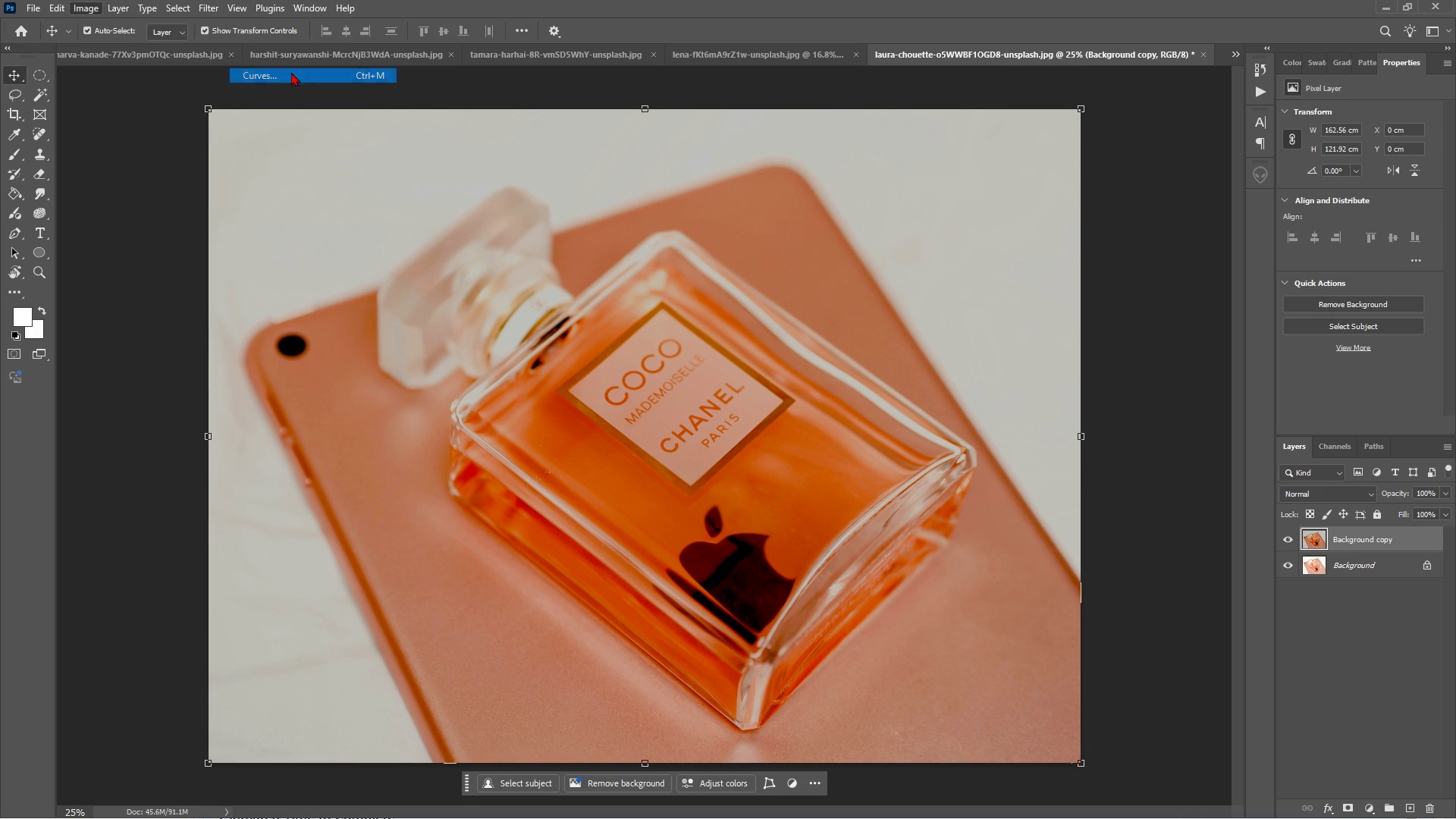 
left_click([291, 72])